 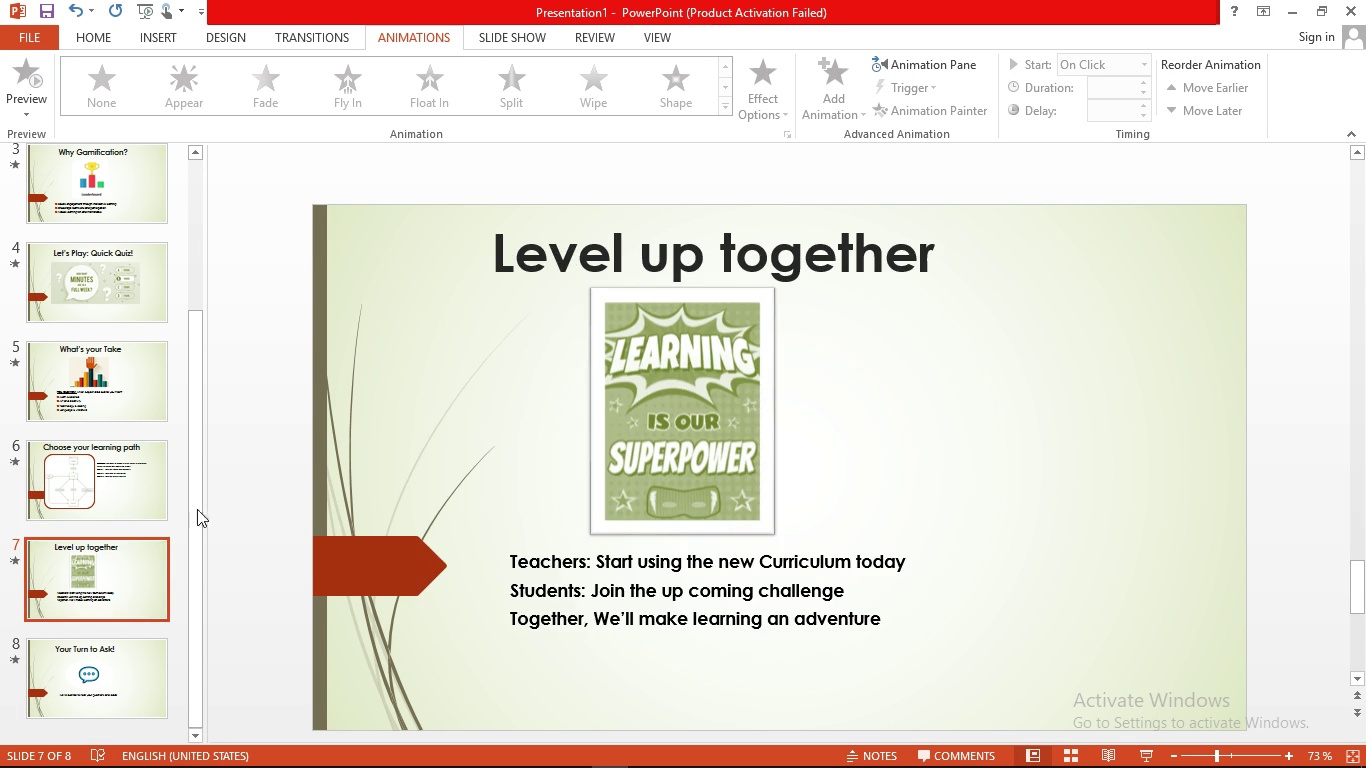 
left_click([596, 275])
 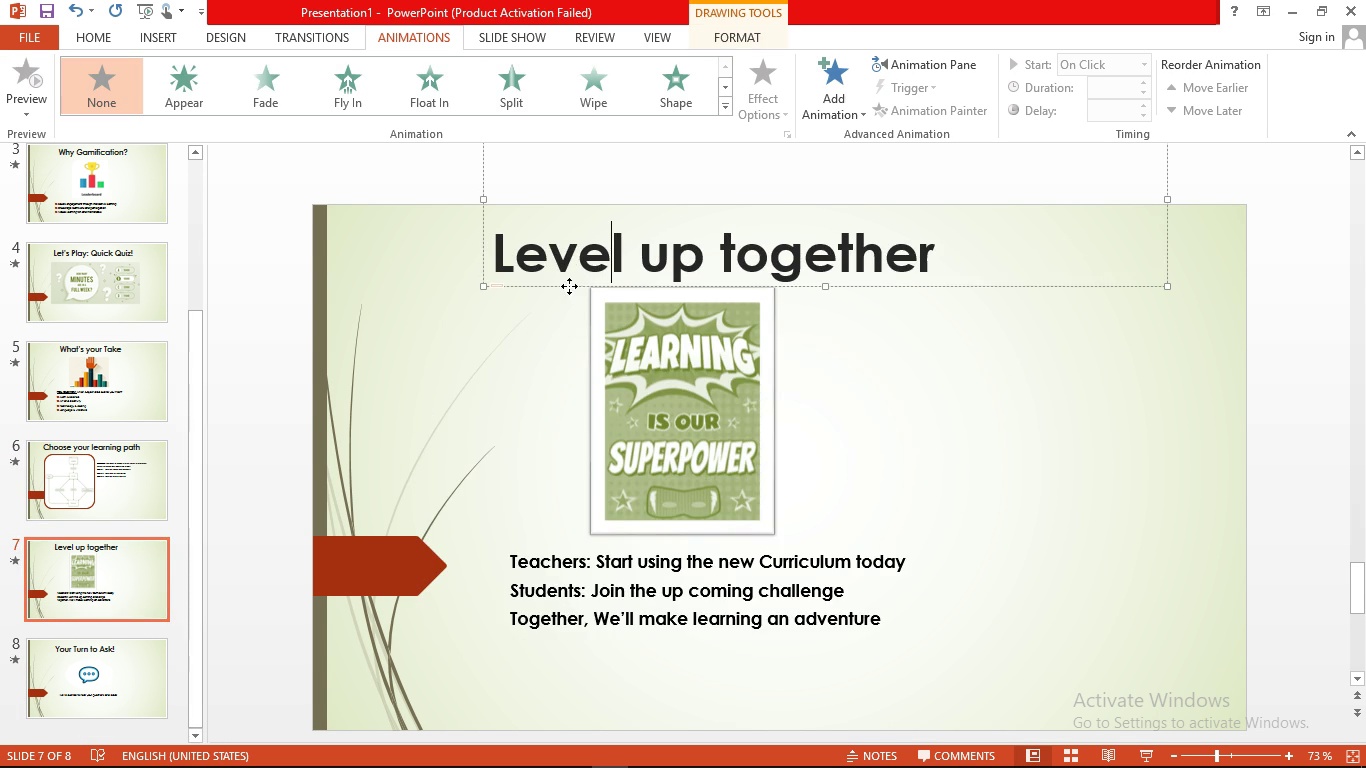 
left_click([569, 286])
 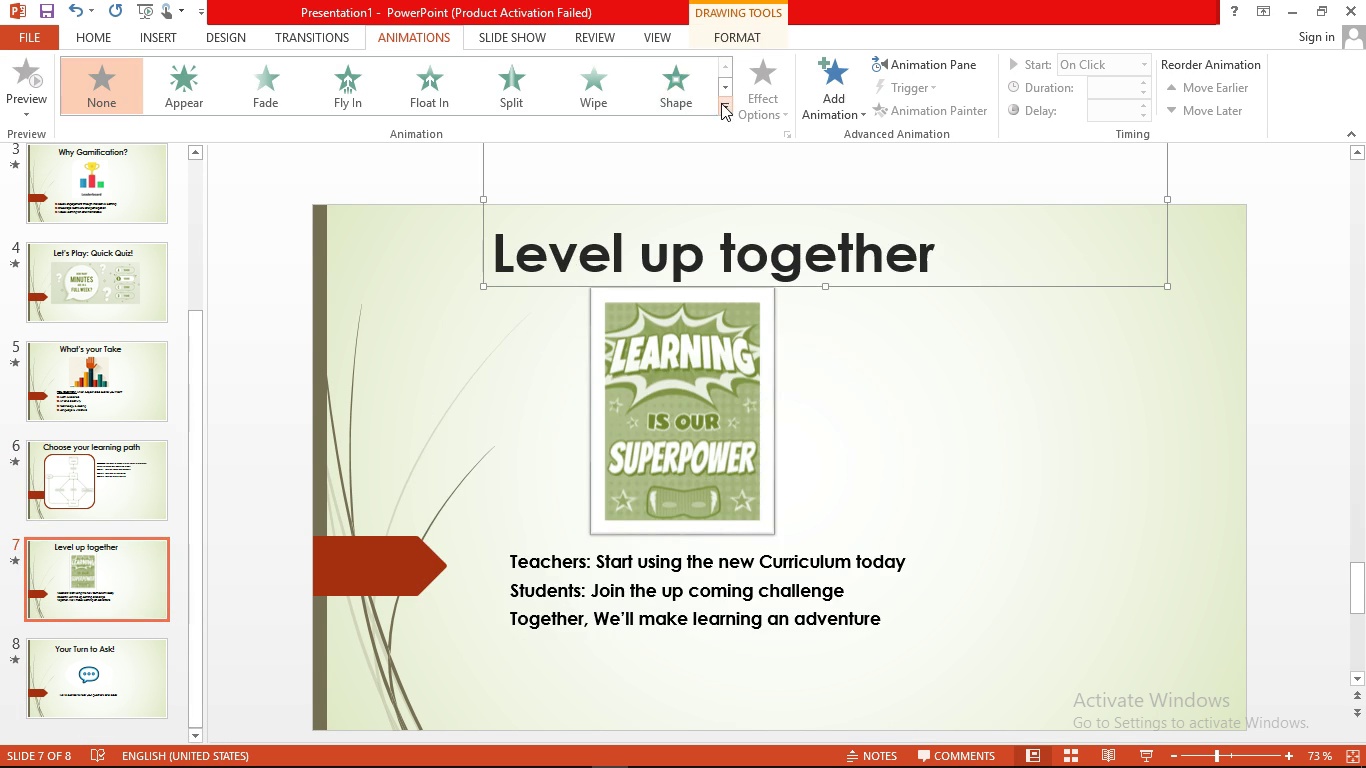 
left_click([722, 103])
 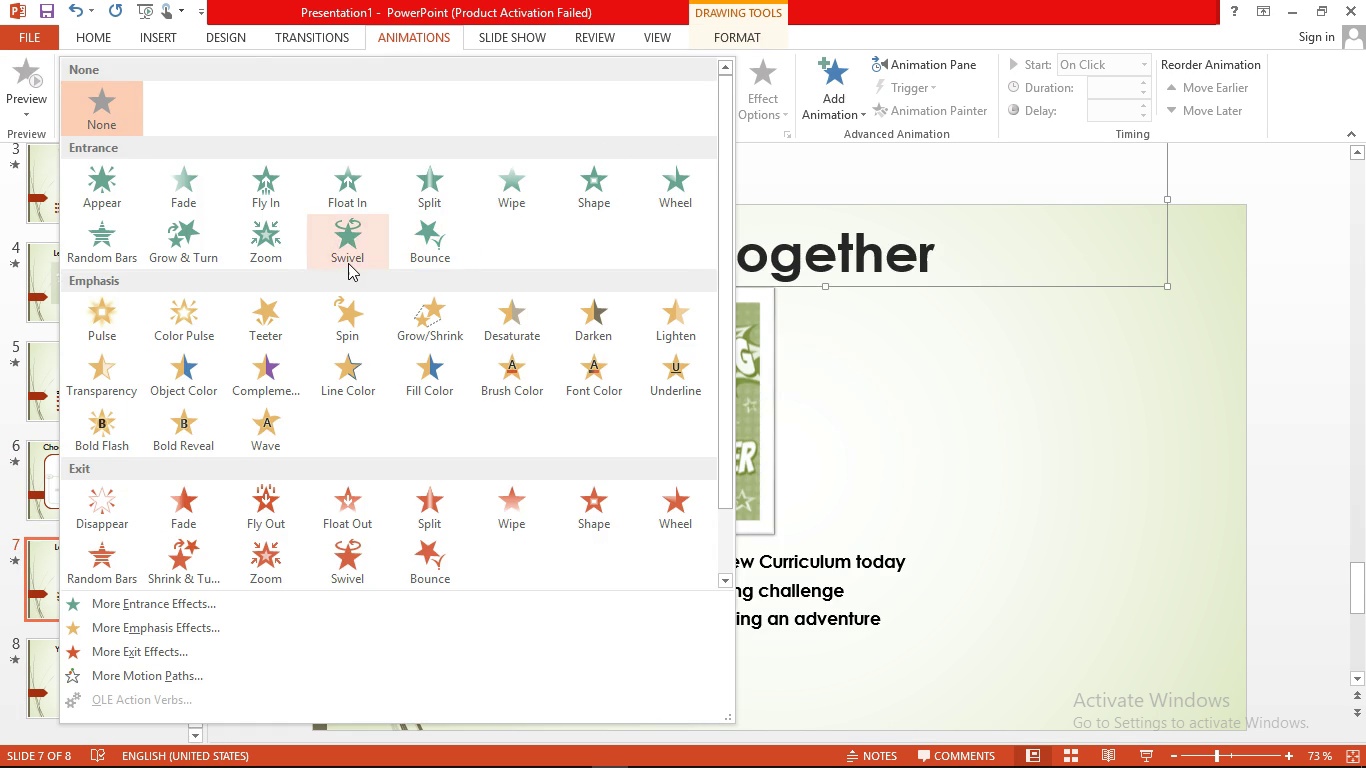 
left_click([338, 263])
 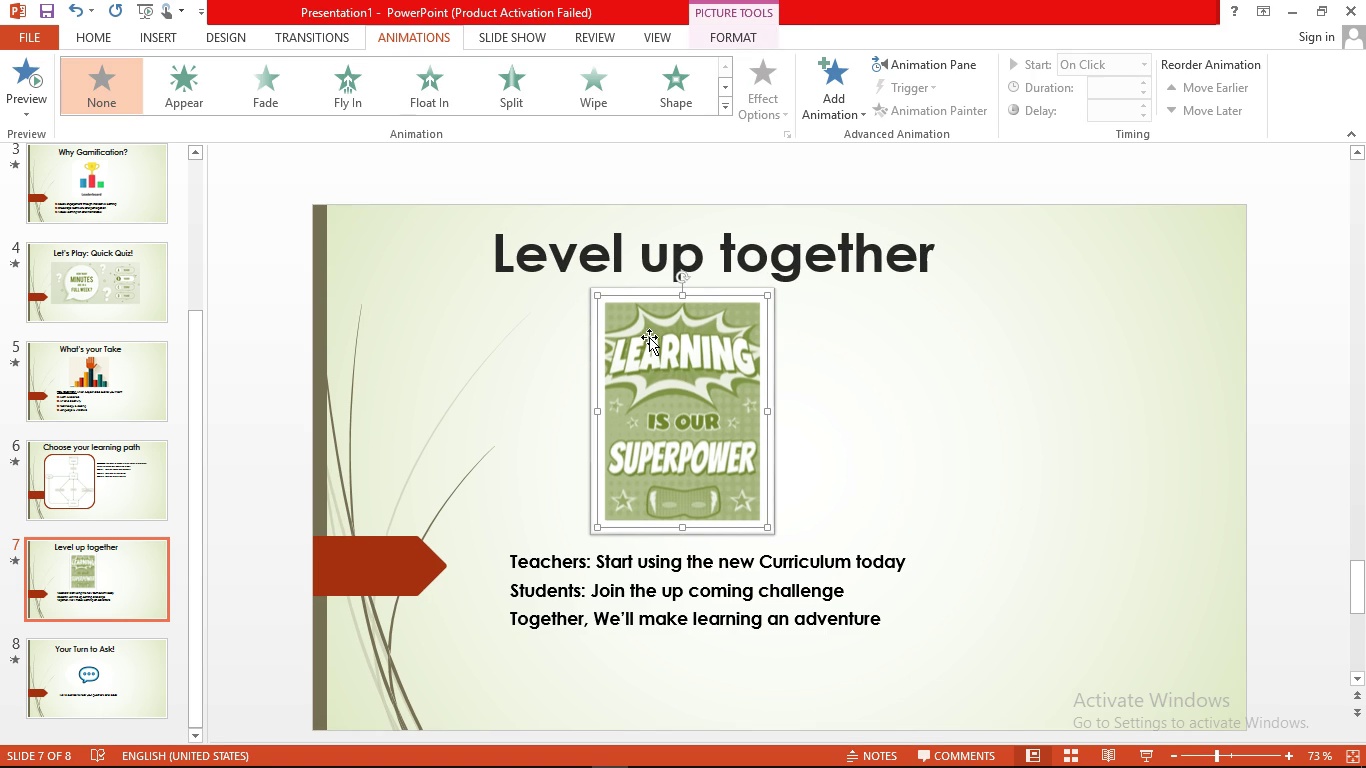 
wait(7.17)
 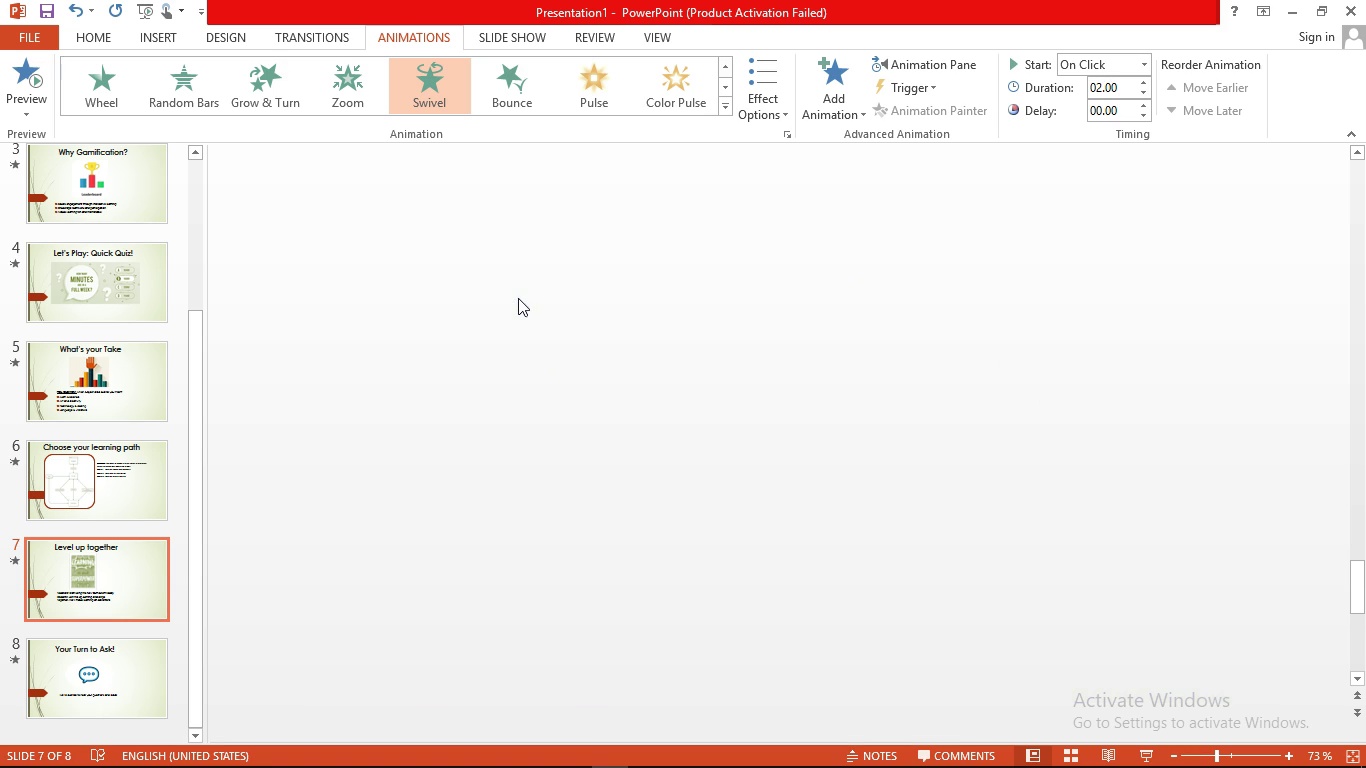 
left_click([732, 110])
 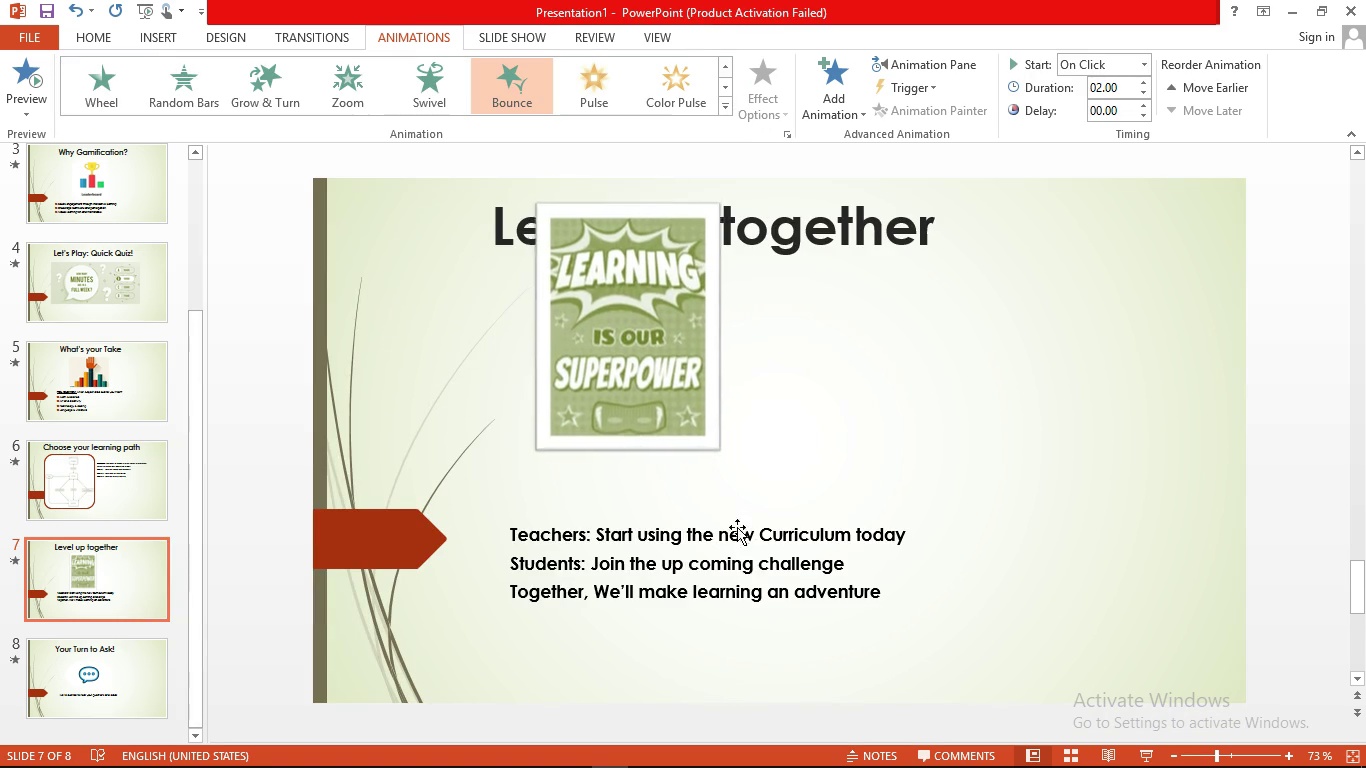 
left_click([743, 545])
 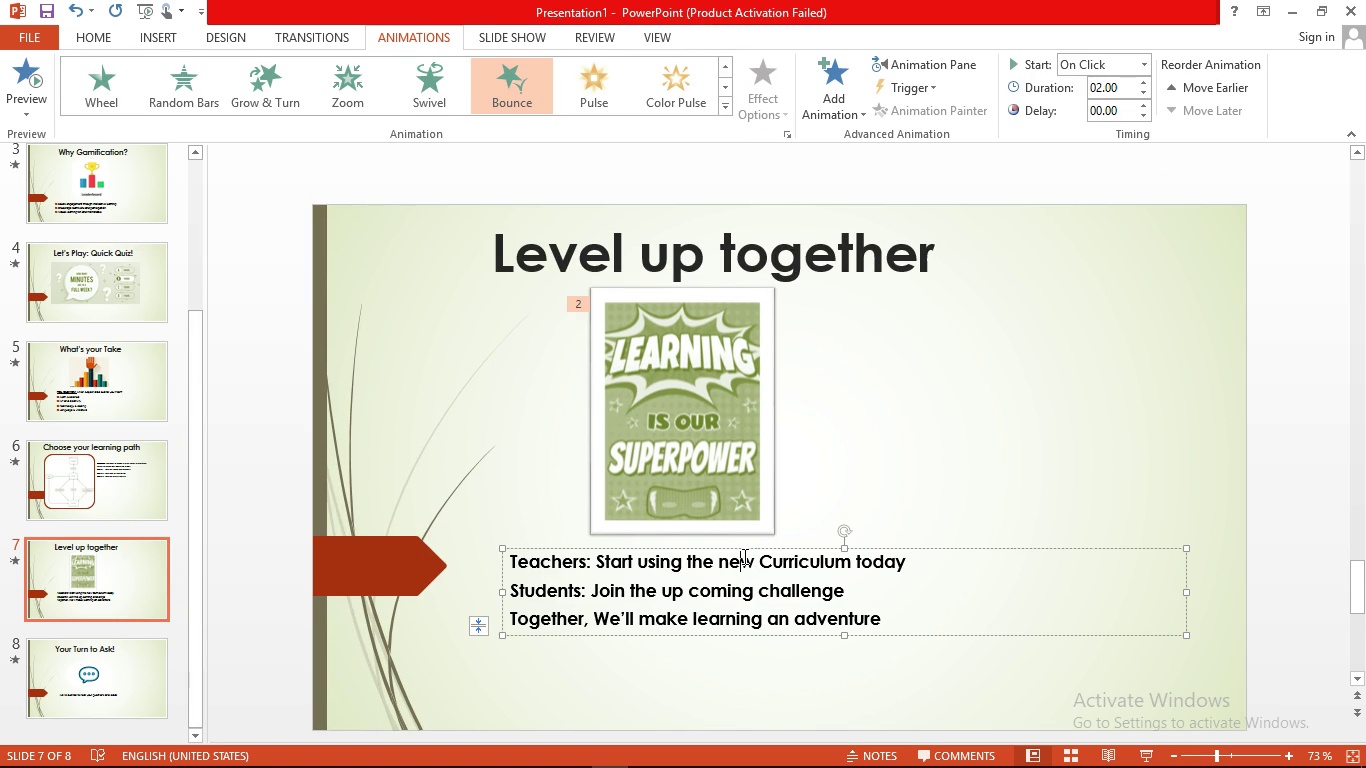 
left_click([743, 556])
 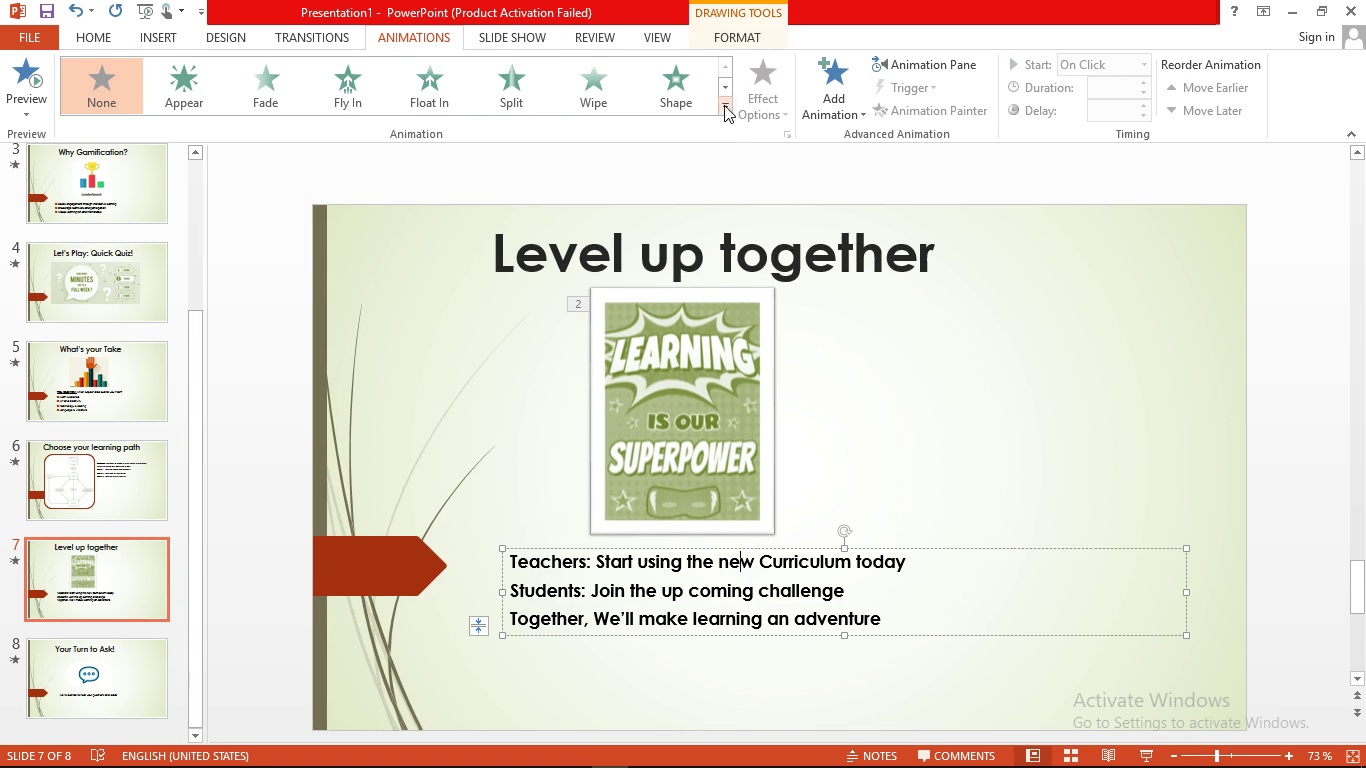 
left_click([726, 99])
 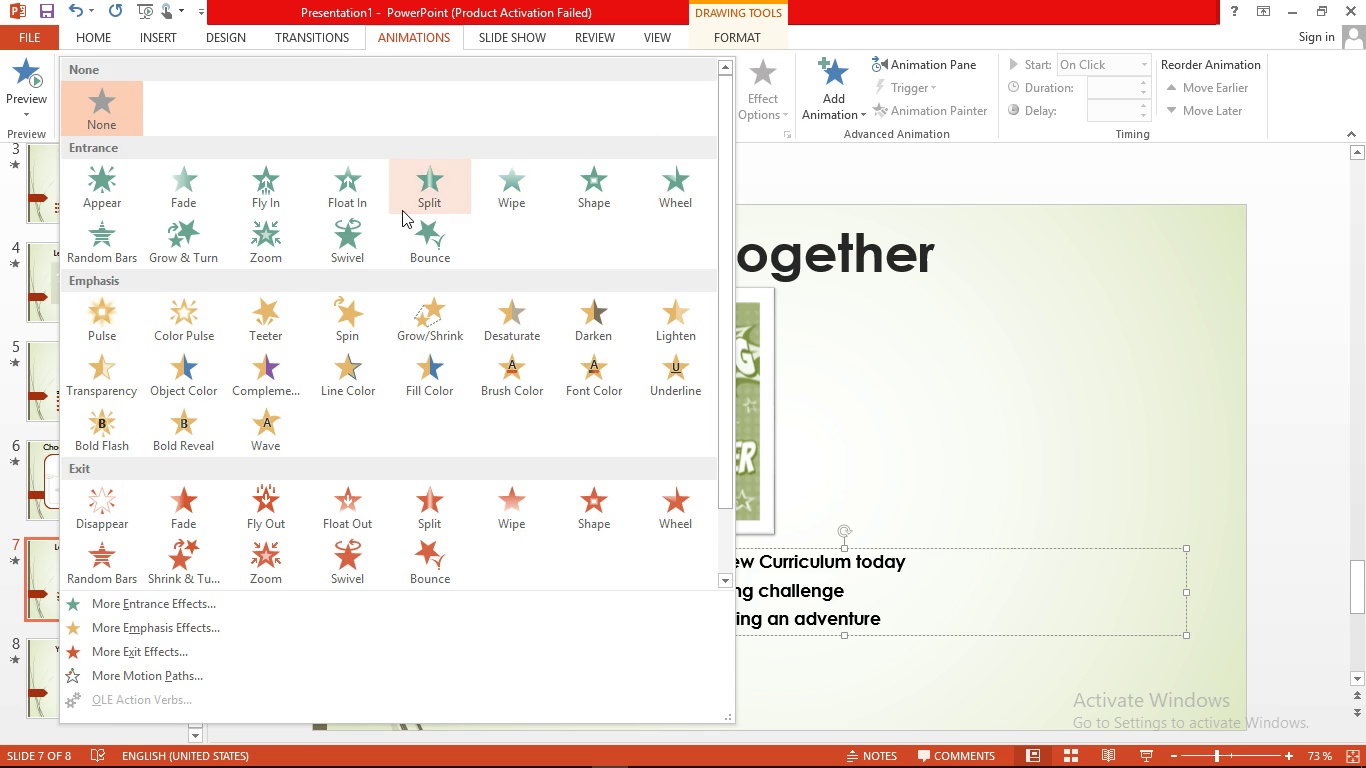 
left_click([409, 203])
 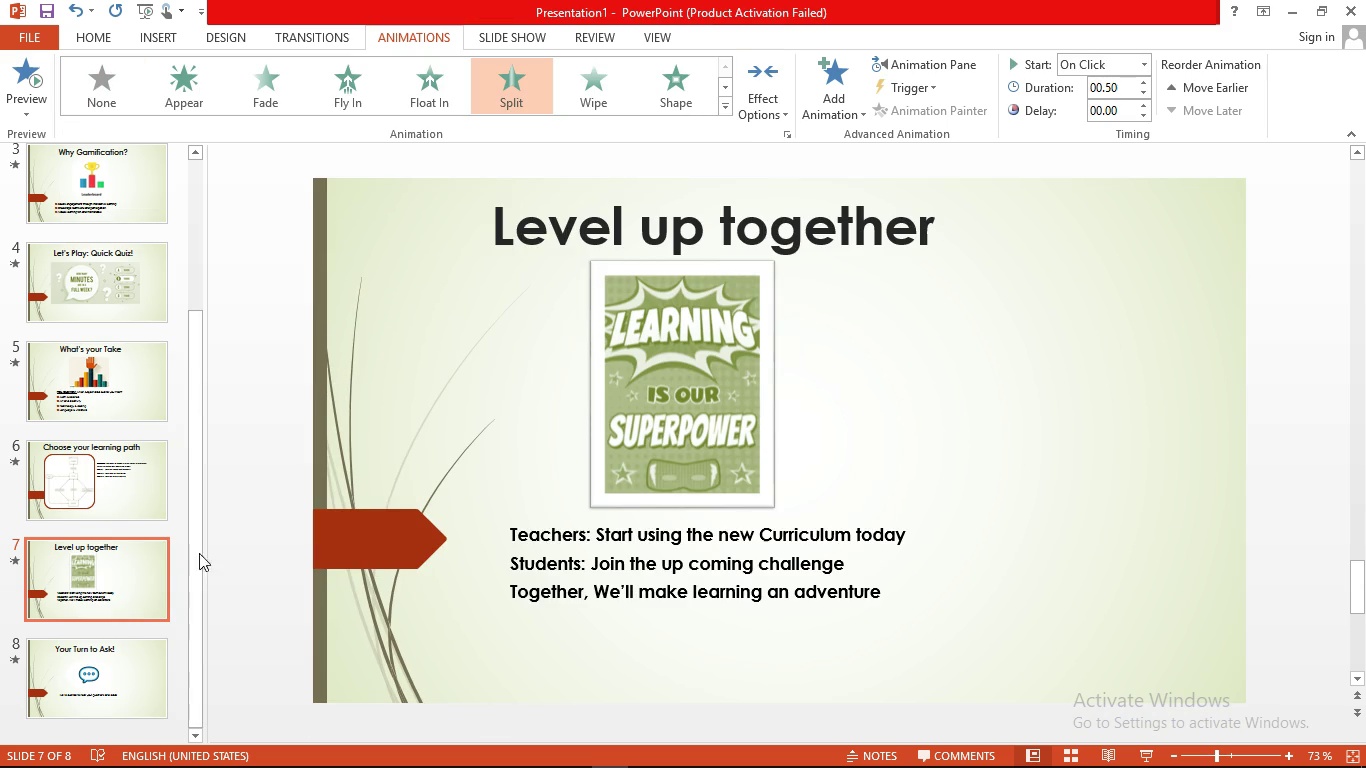 
left_click([145, 668])
 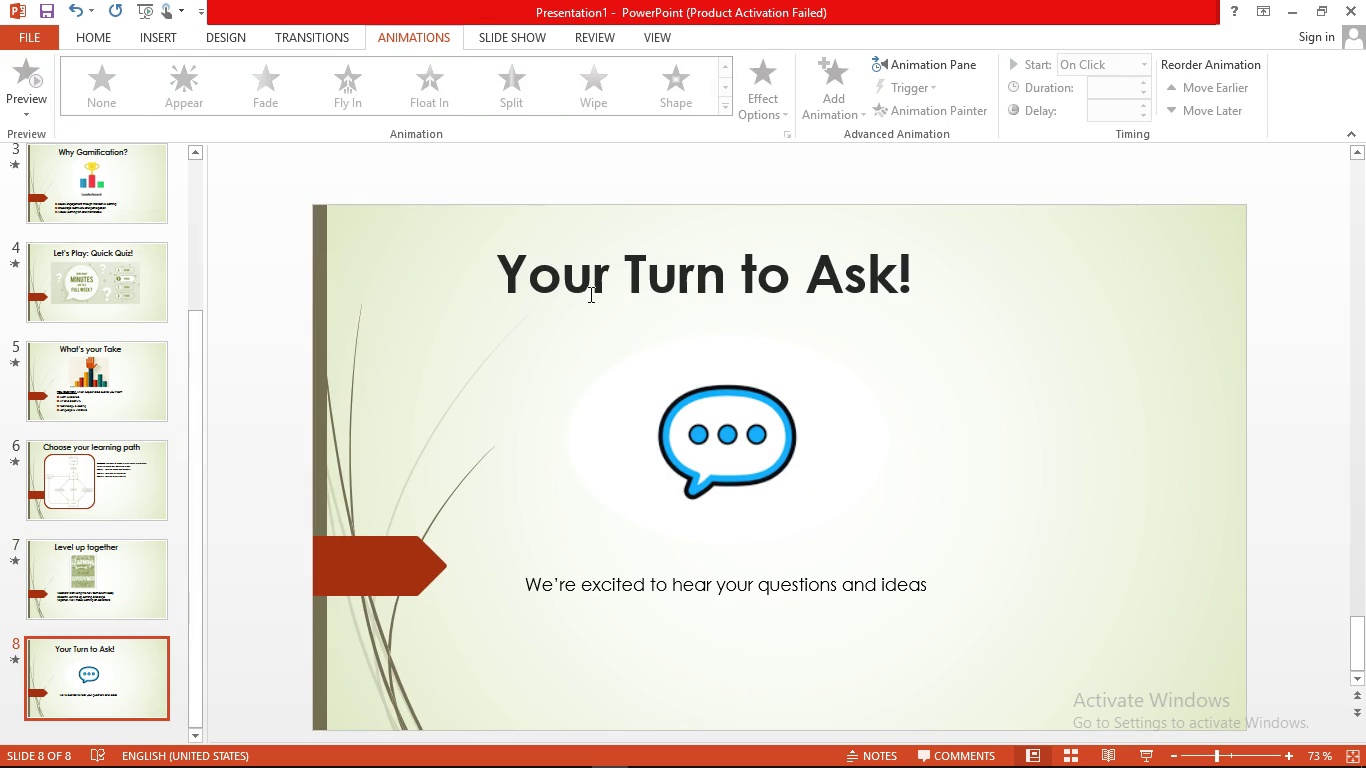 
left_click([590, 293])
 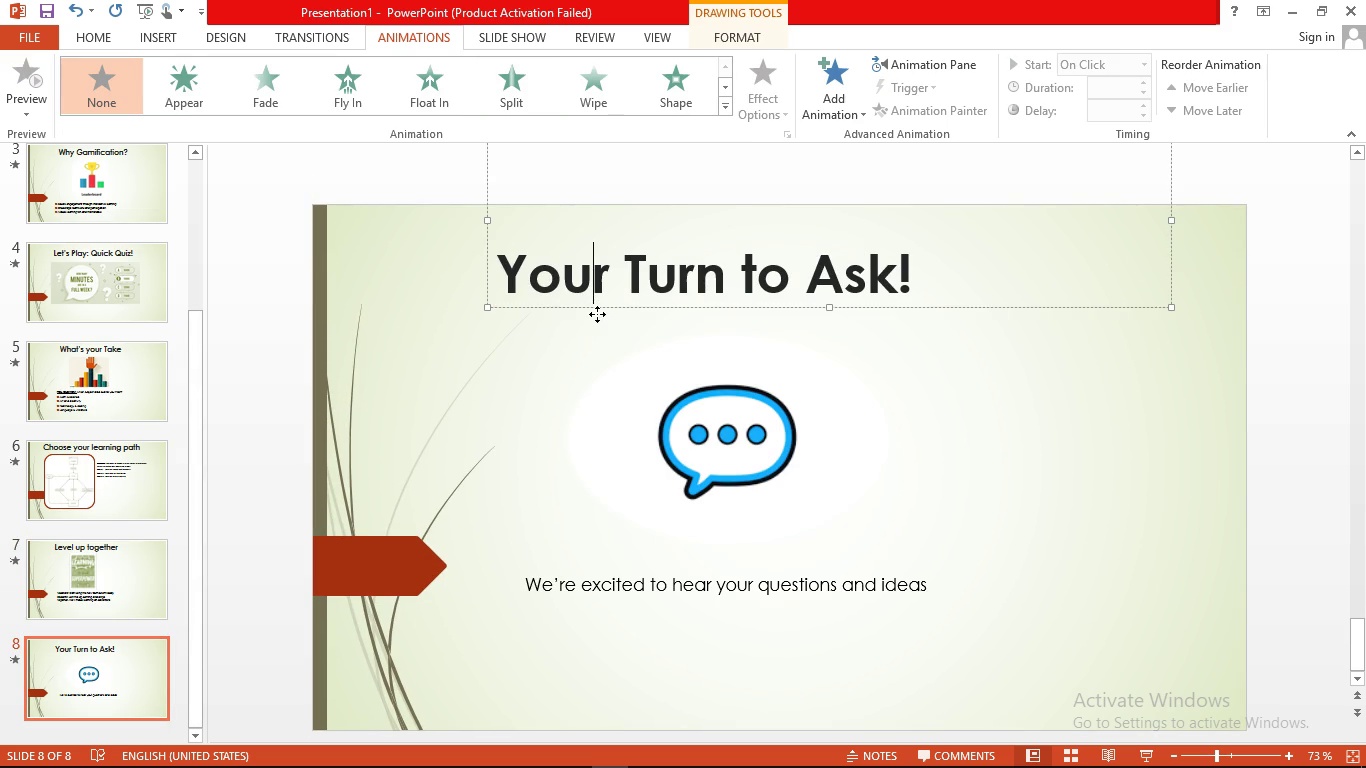 
left_click([597, 314])
 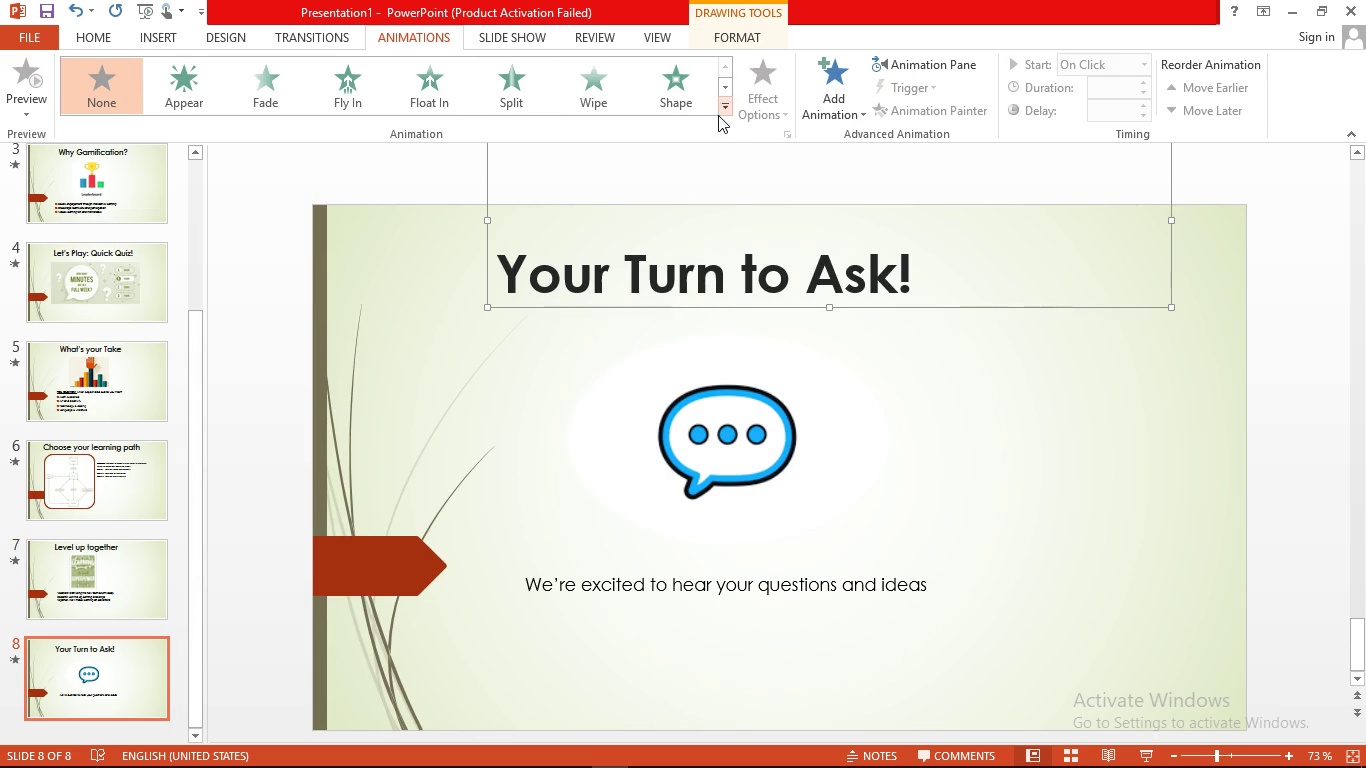 
left_click([718, 114])
 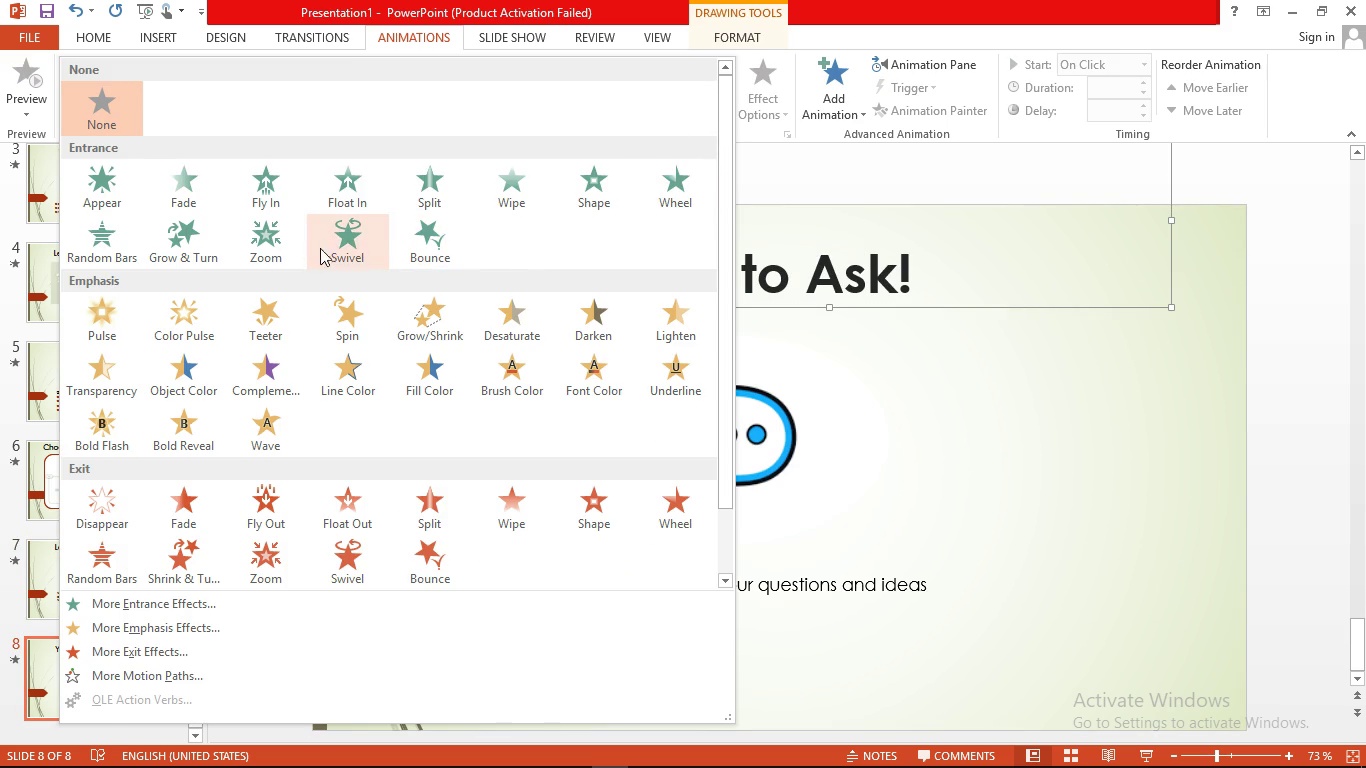 
left_click([274, 247])
 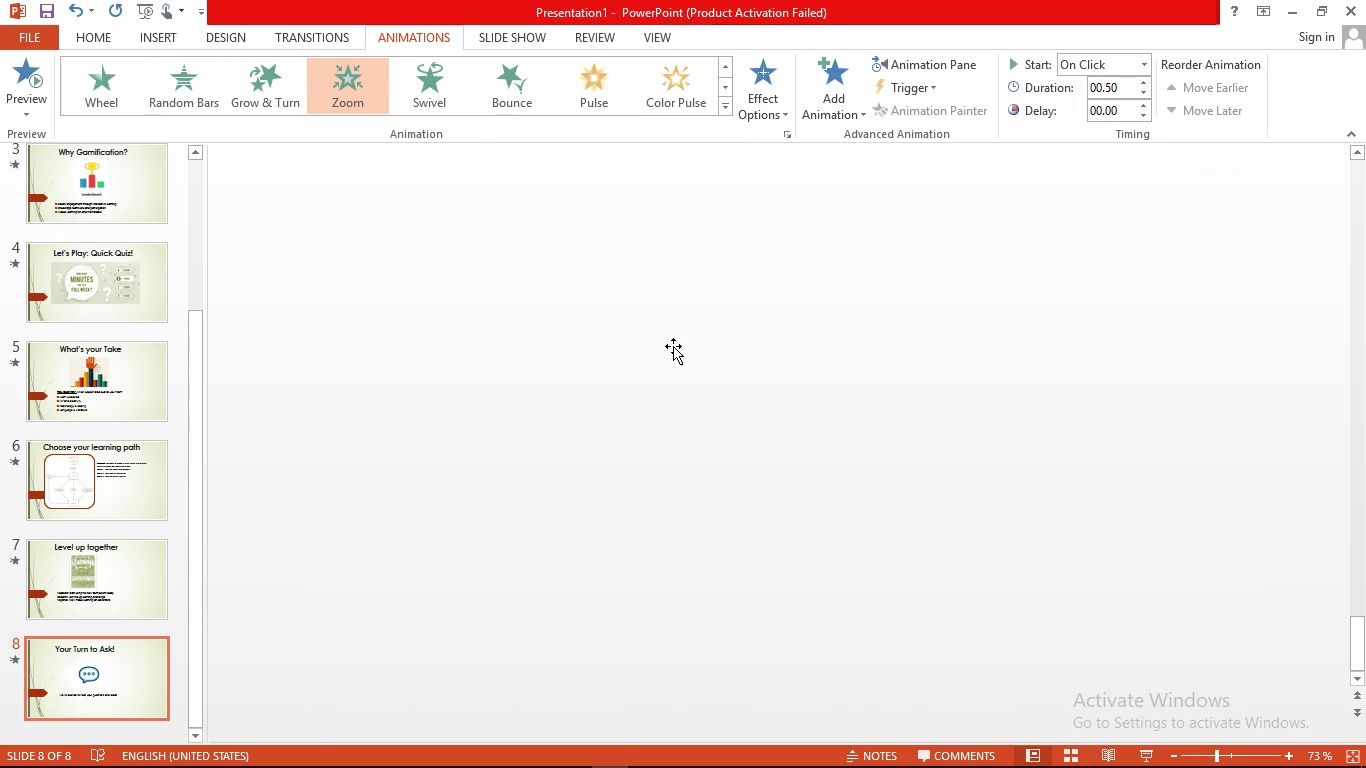 
left_click([673, 346])
 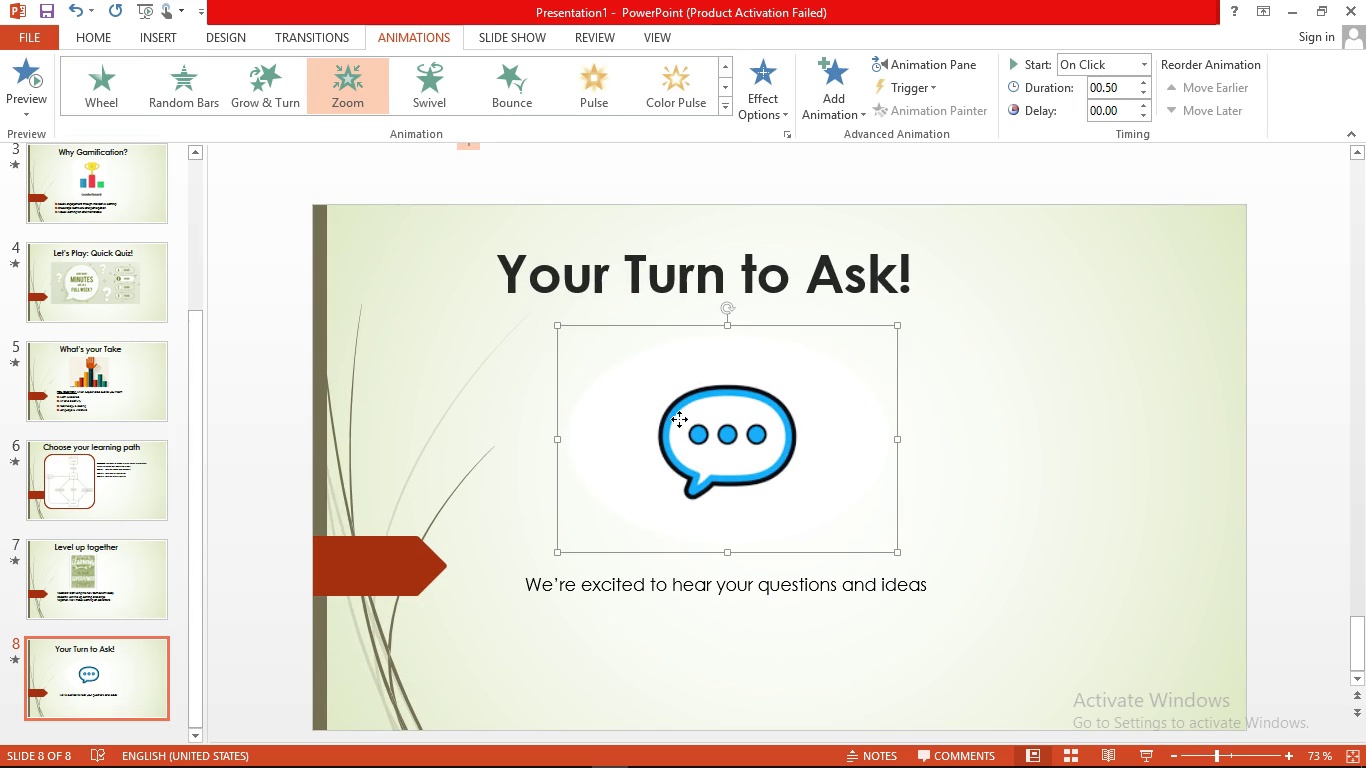 
left_click([679, 419])
 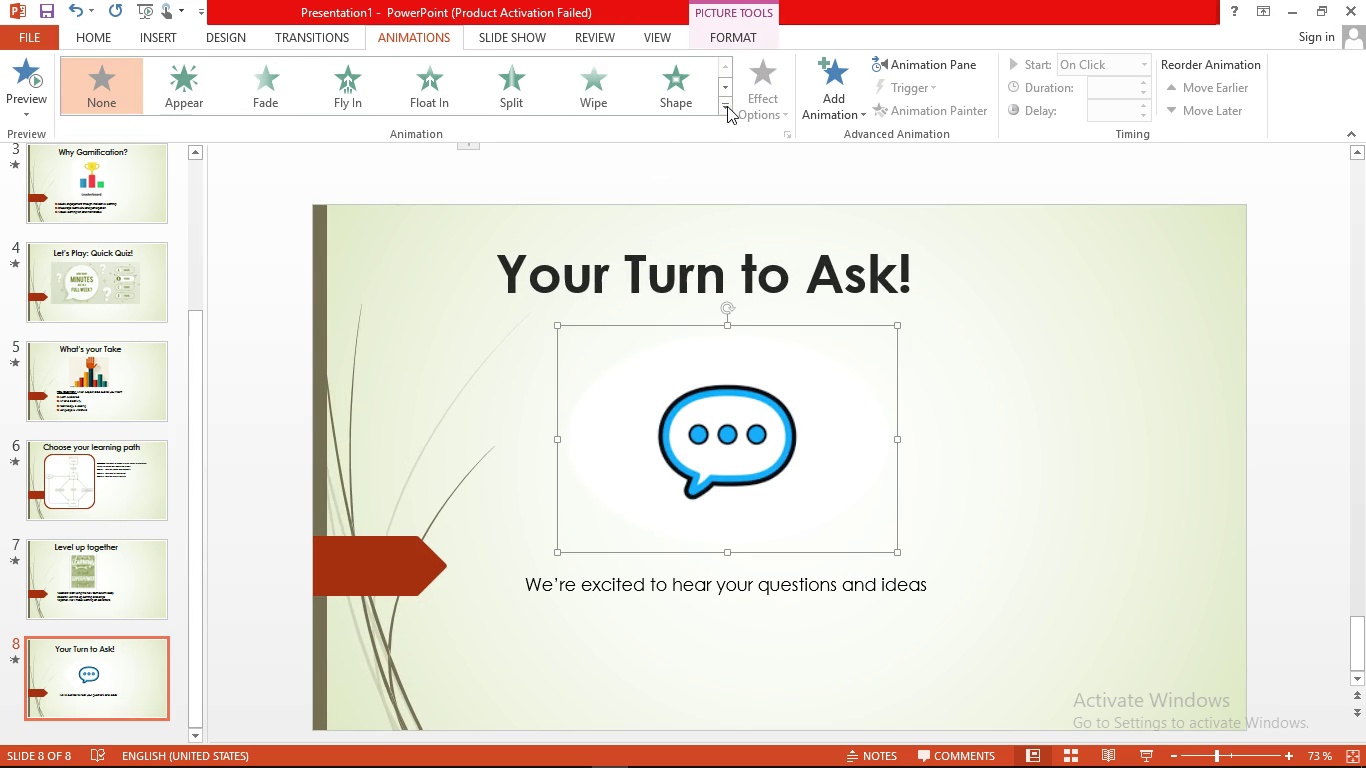 
left_click([727, 106])
 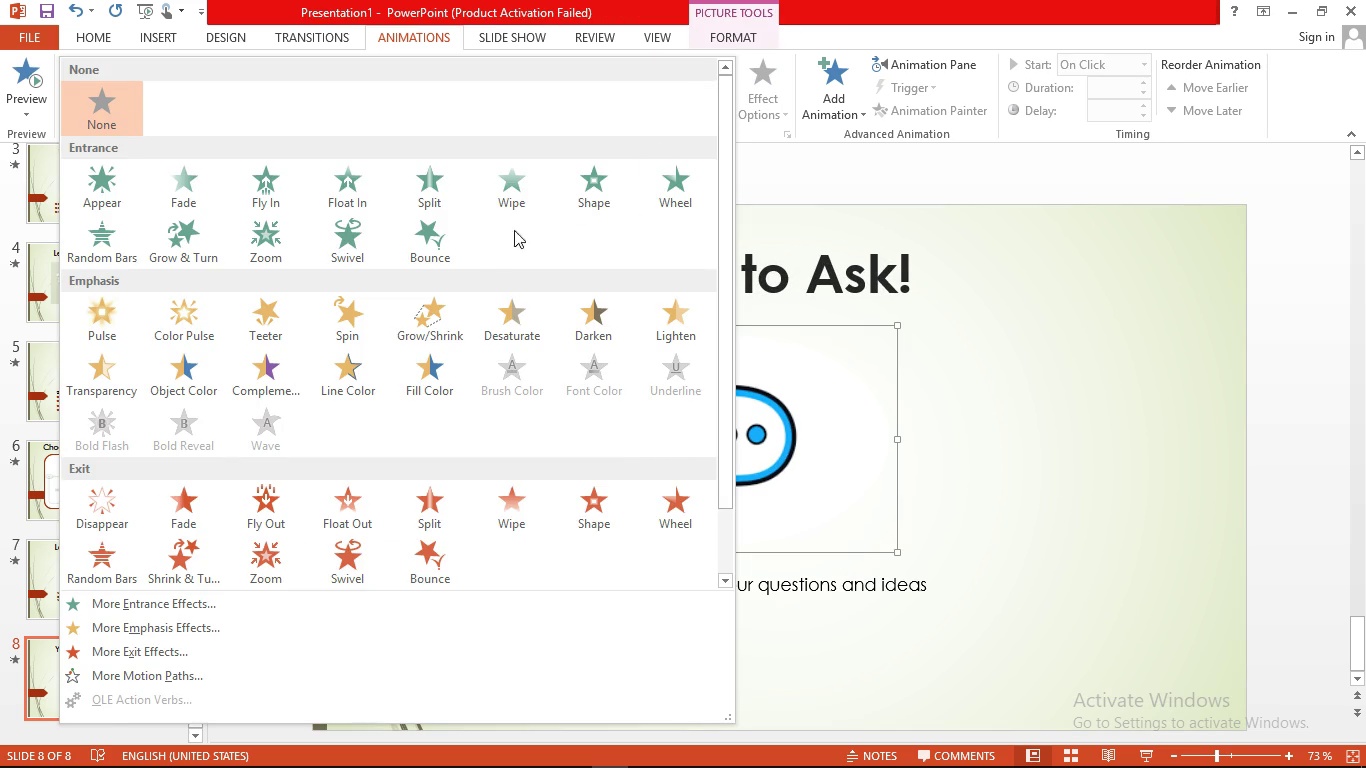 
mouse_move([474, 269])
 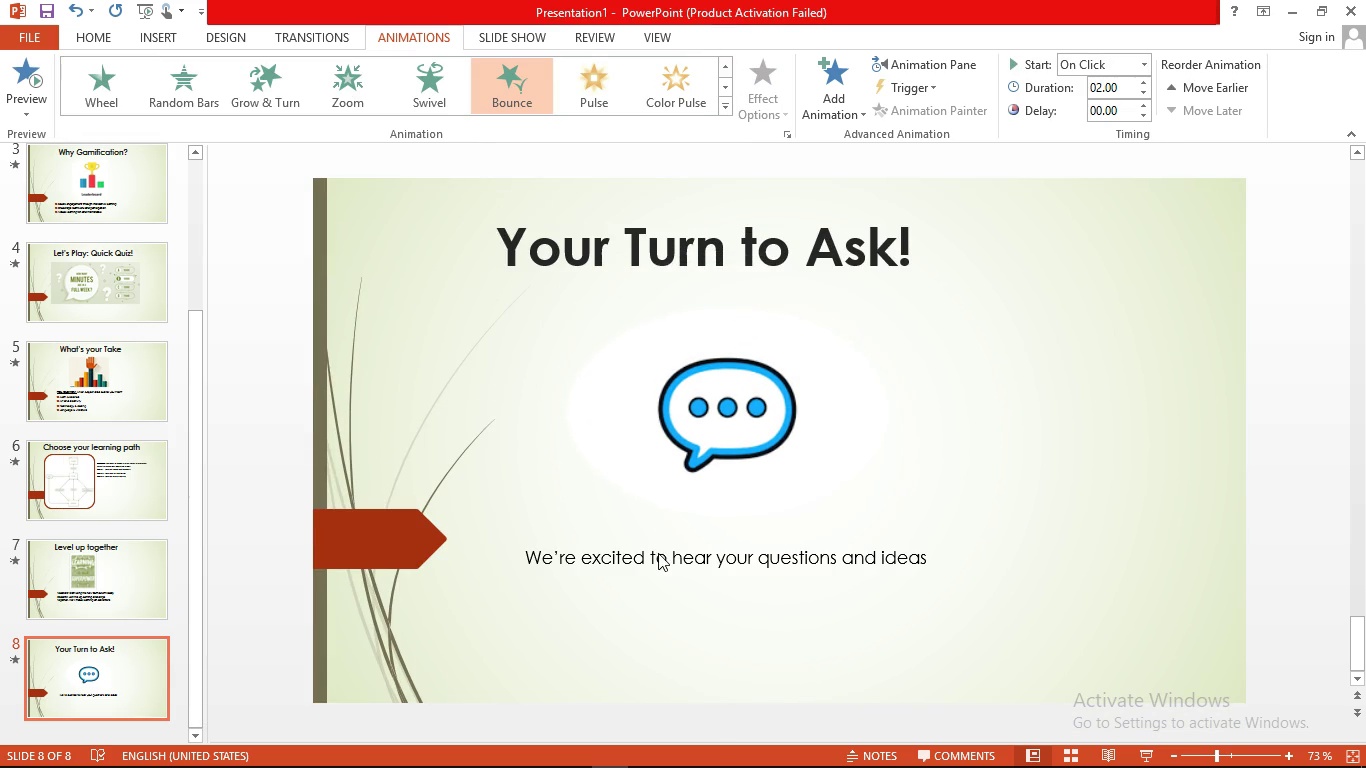 
left_click([658, 553])
 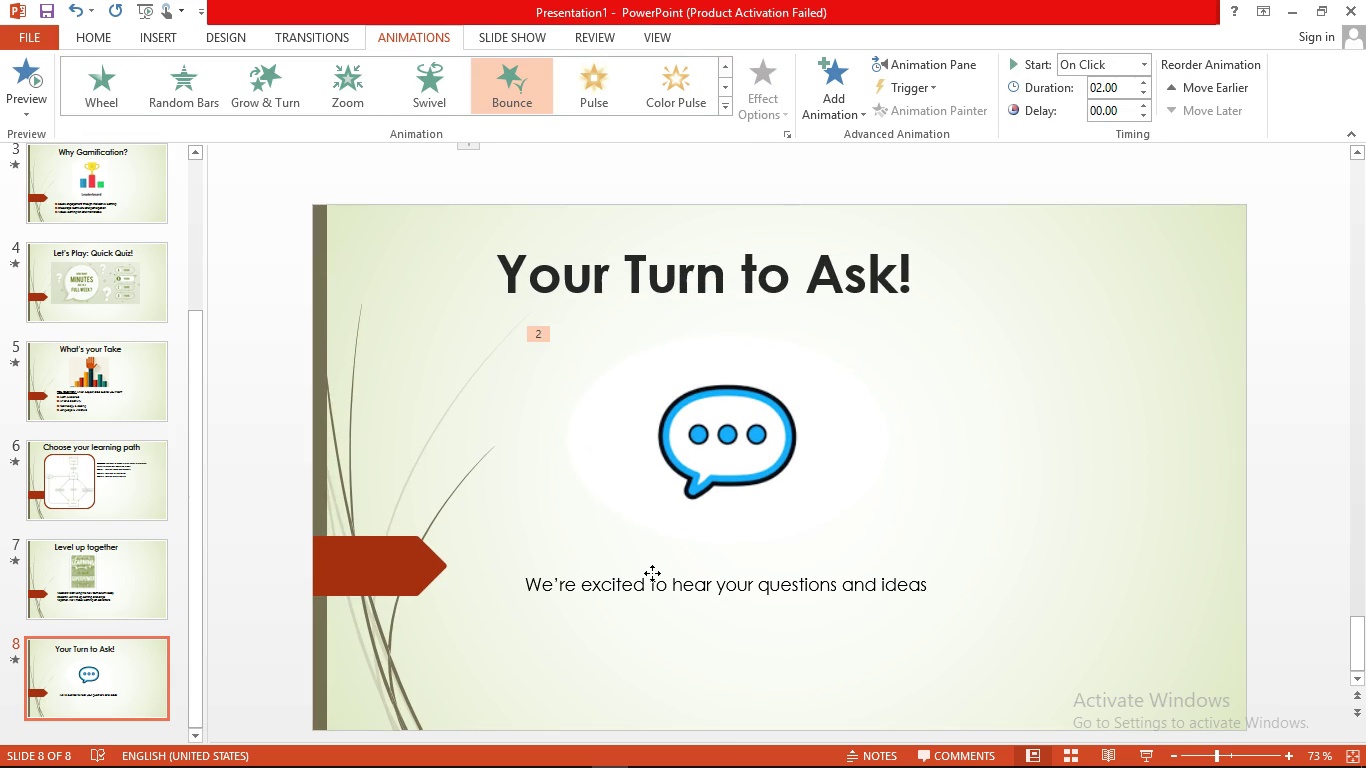 
left_click([652, 573])
 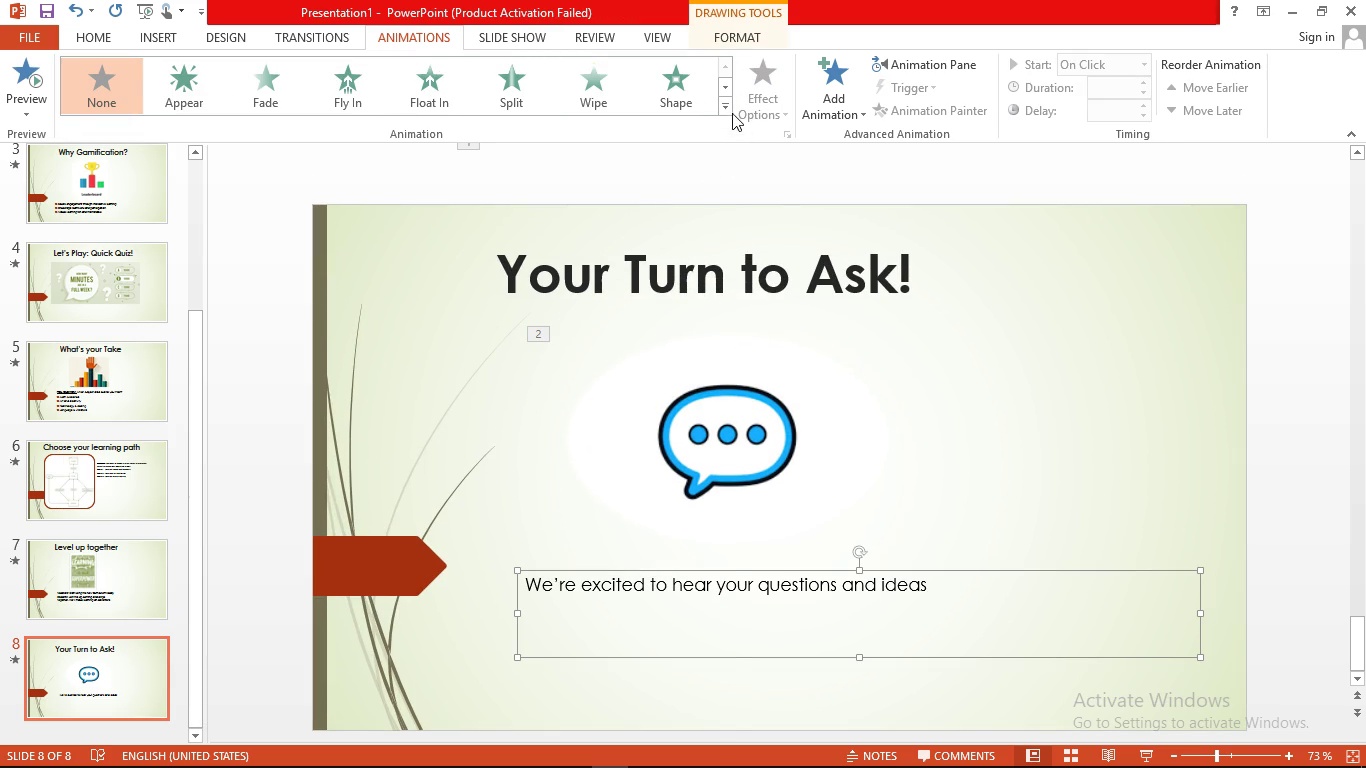 
left_click([729, 108])
 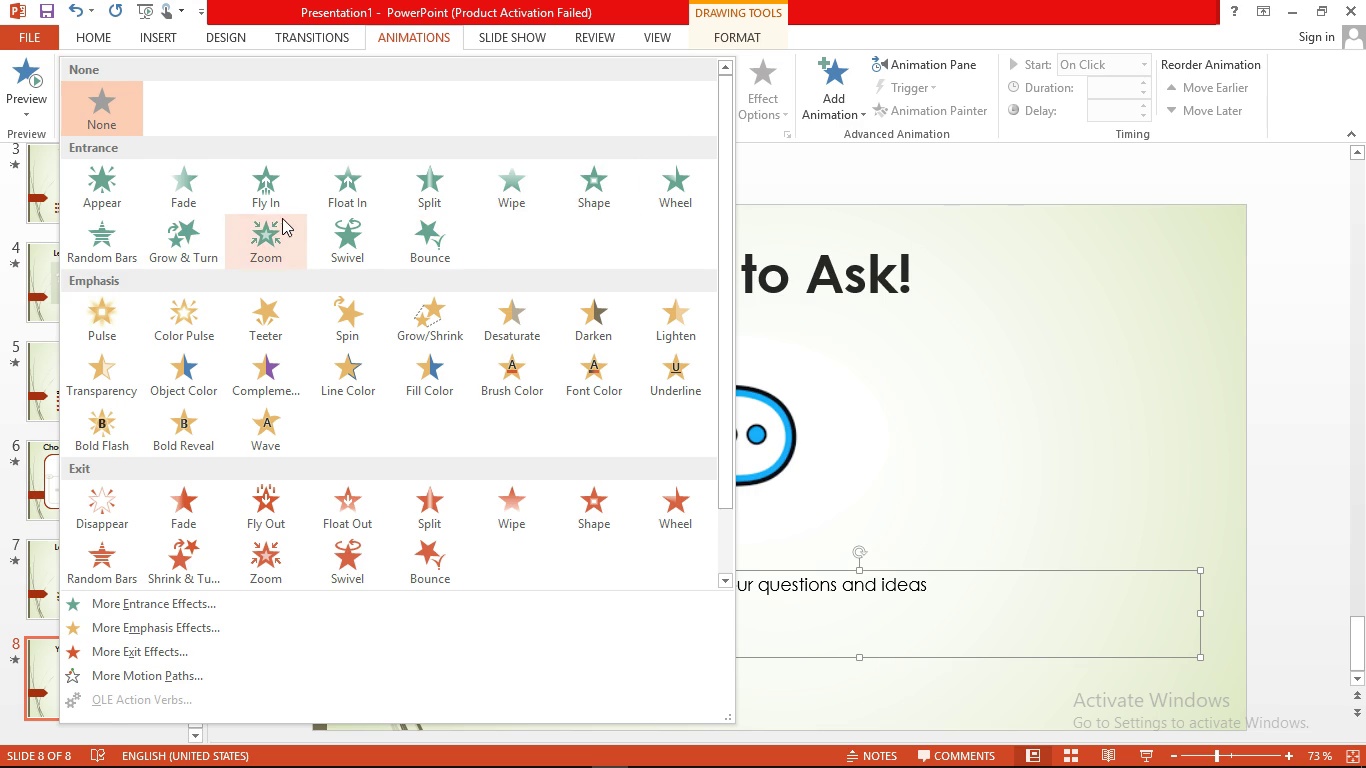 
left_click([292, 218])